 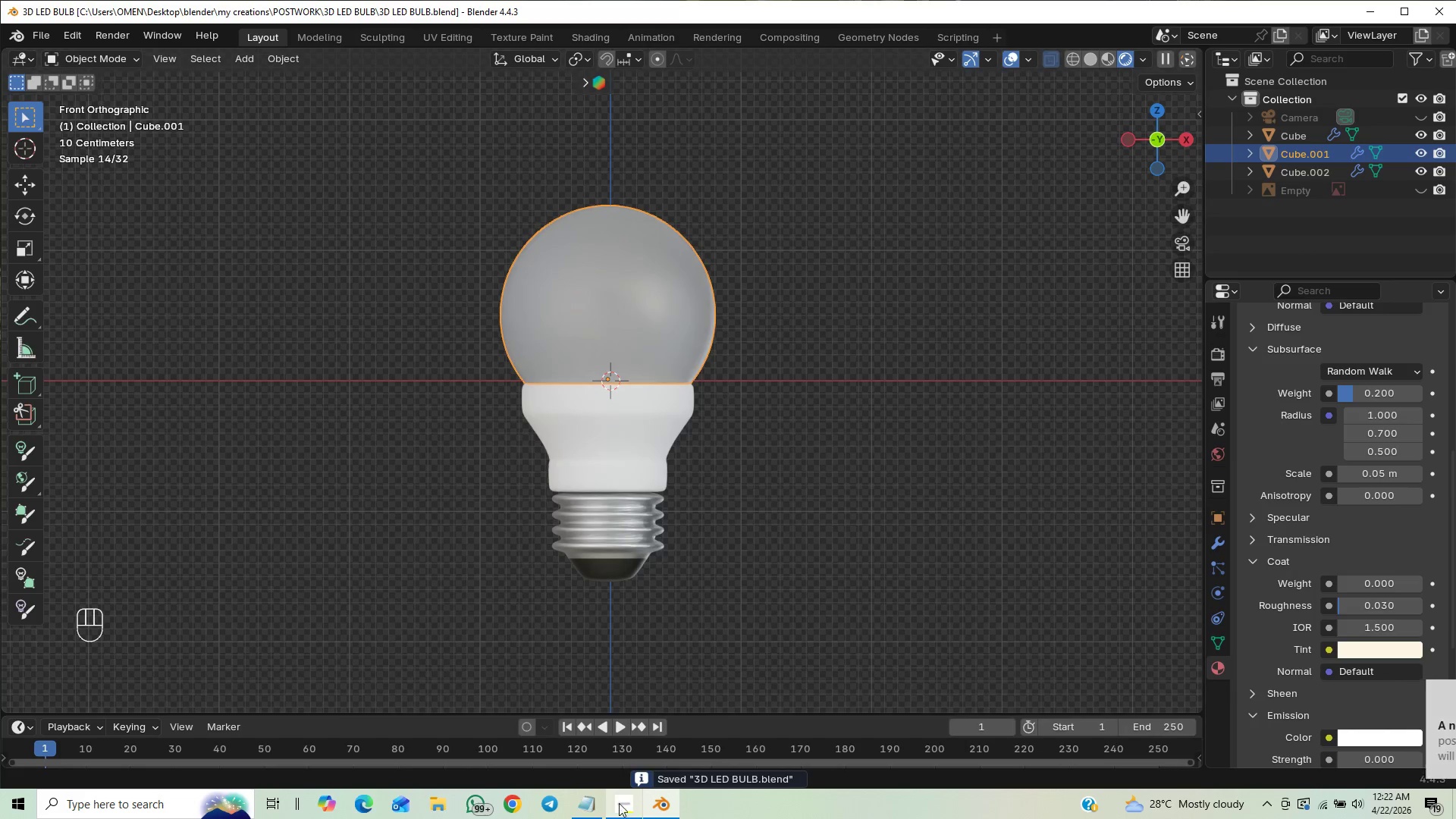 
key(Control+S)
 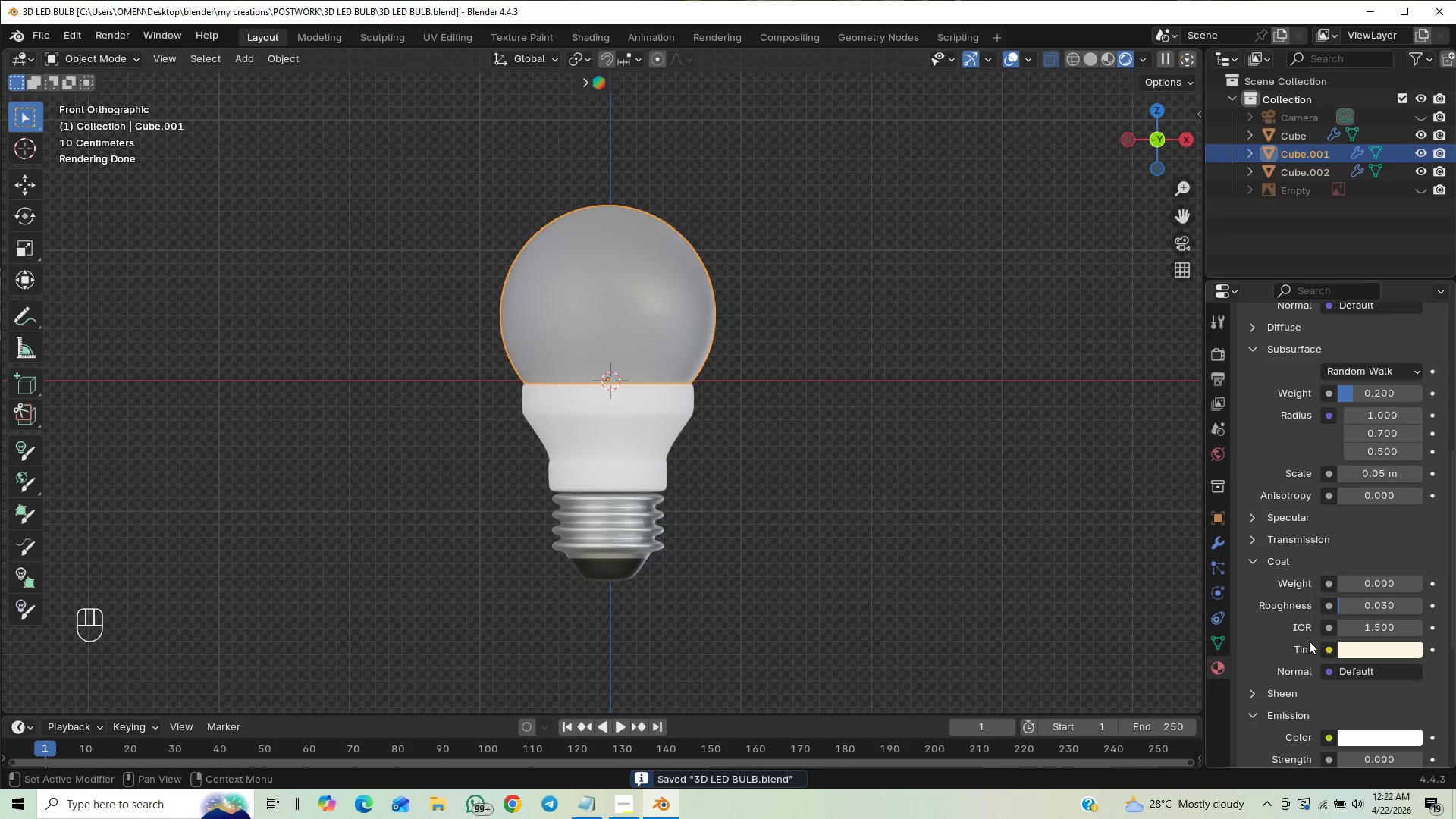 
wait(5.3)
 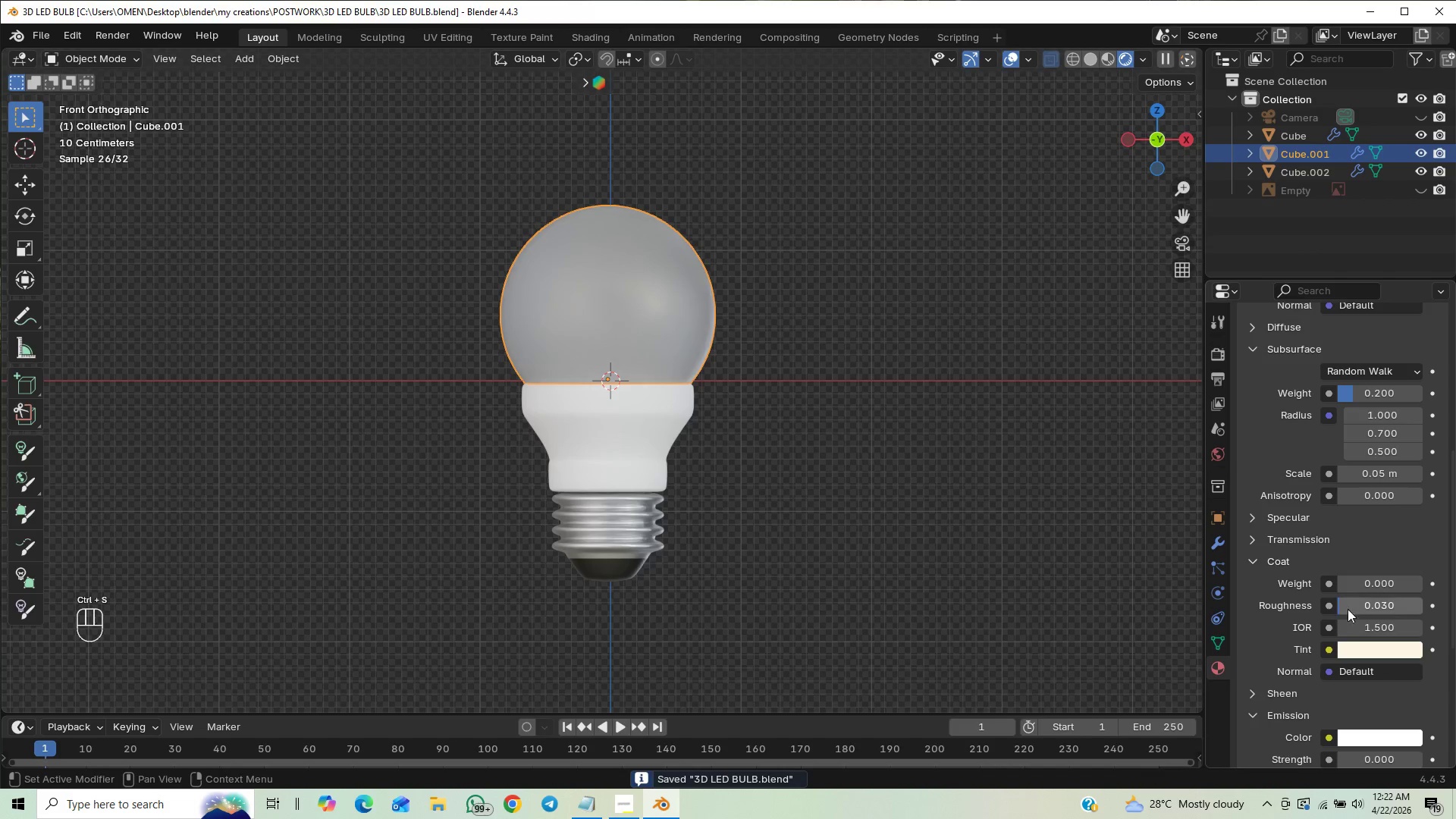 
scroll: coordinate [1299, 673], scroll_direction: down, amount: 5.0
 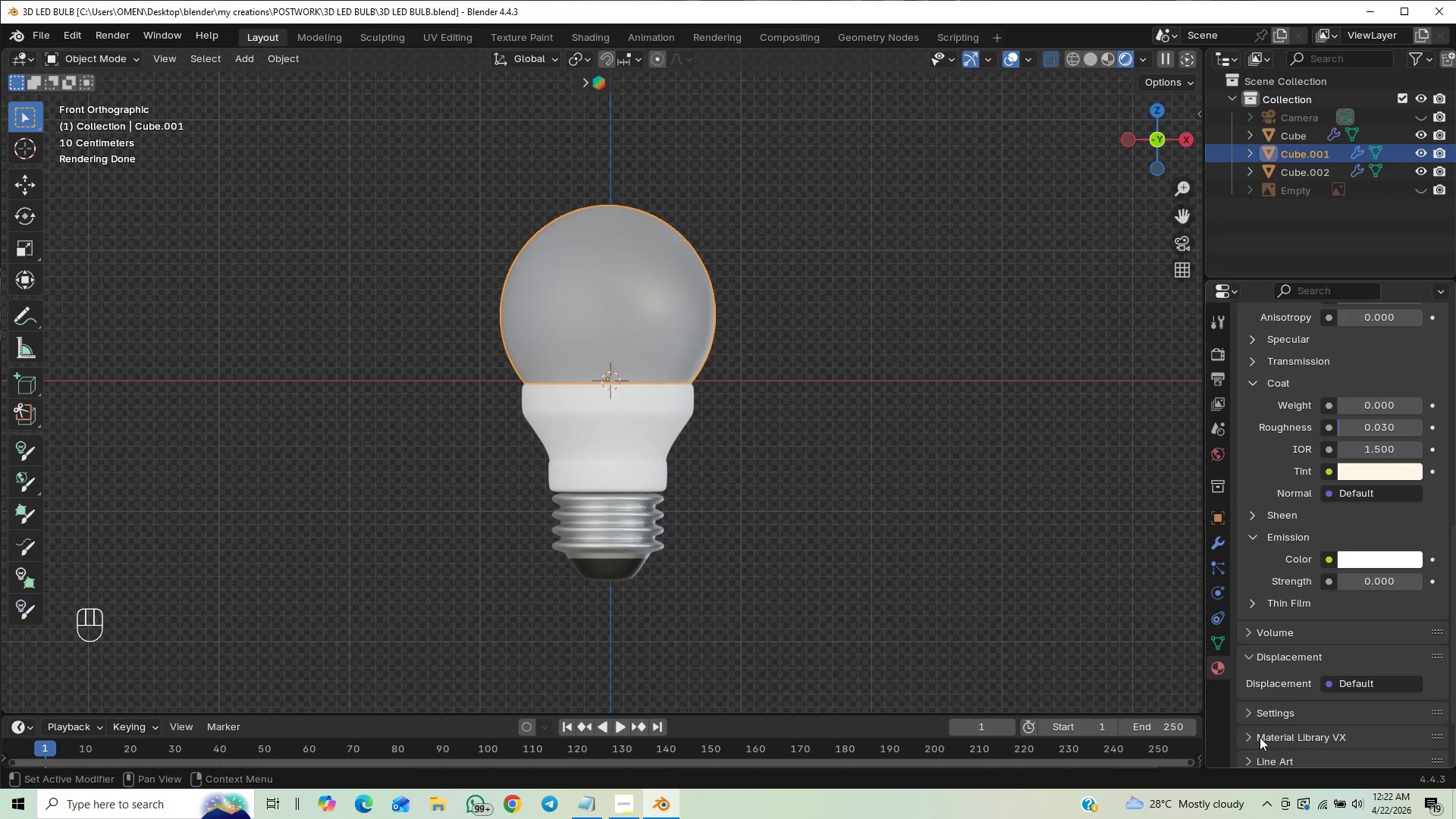 
scroll: coordinate [1269, 724], scroll_direction: up, amount: 8.0
 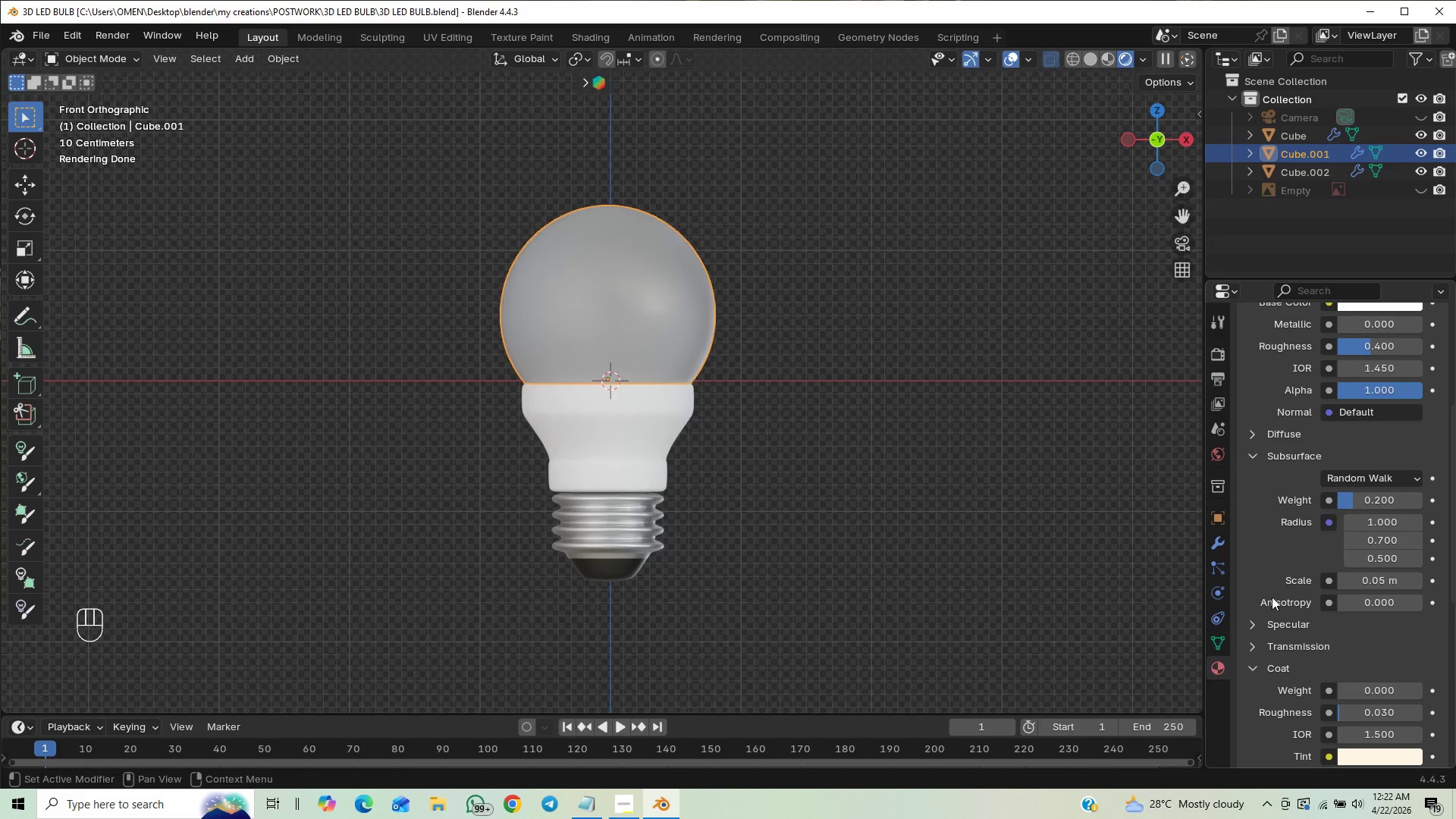 
key(Control+S)
 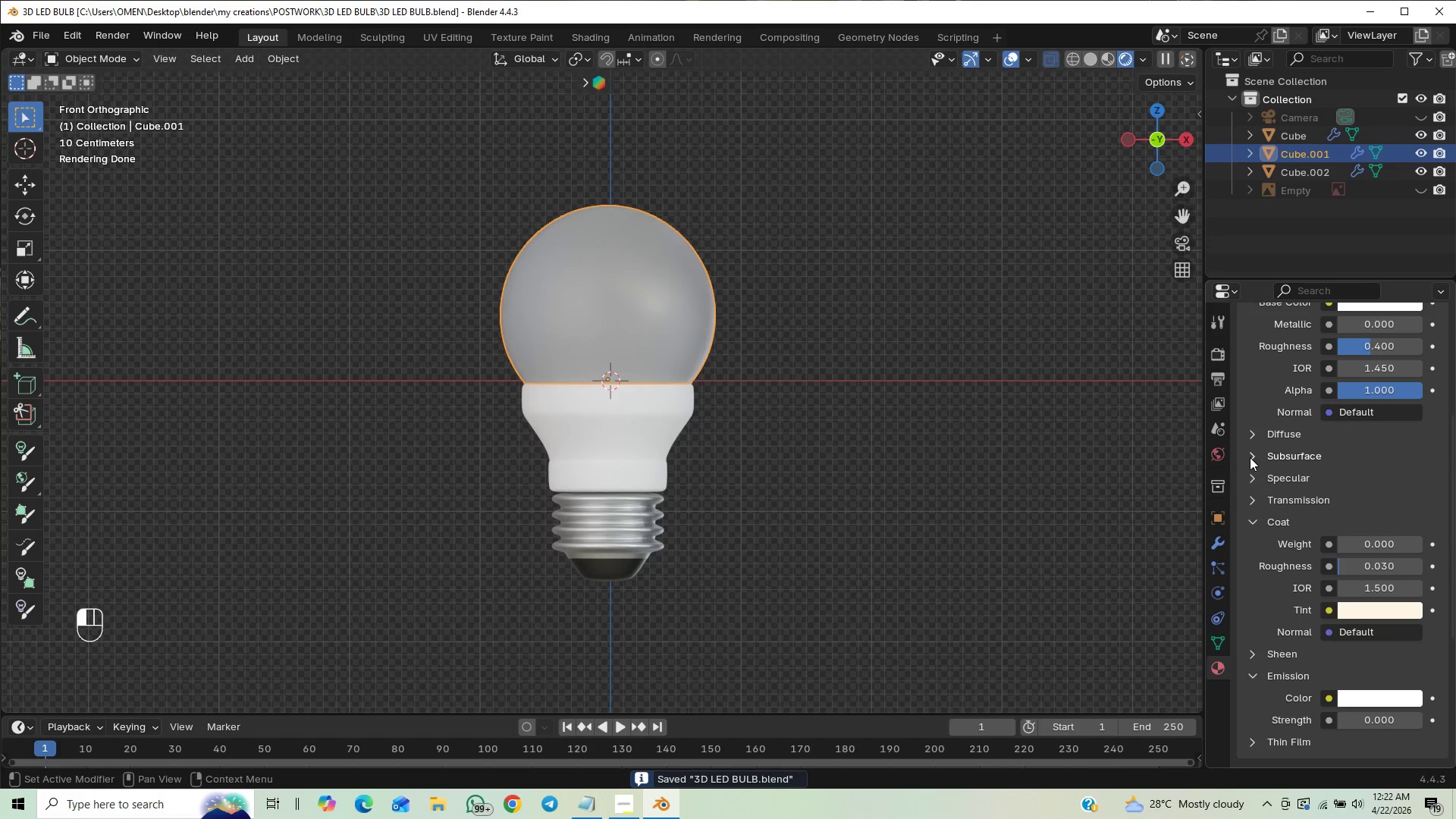 
wait(6.23)
 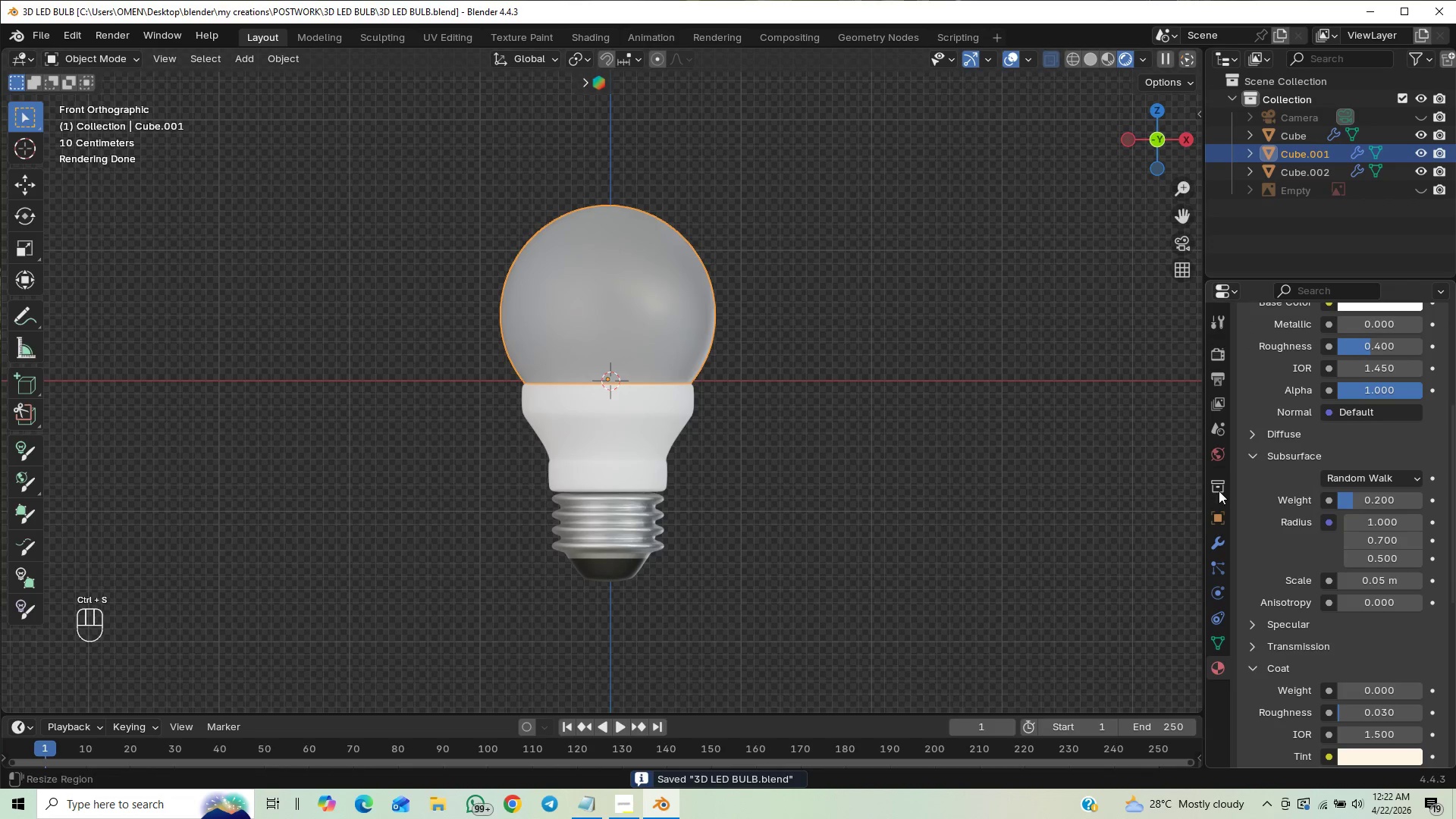 
scroll: coordinate [1290, 453], scroll_direction: up, amount: 1.0